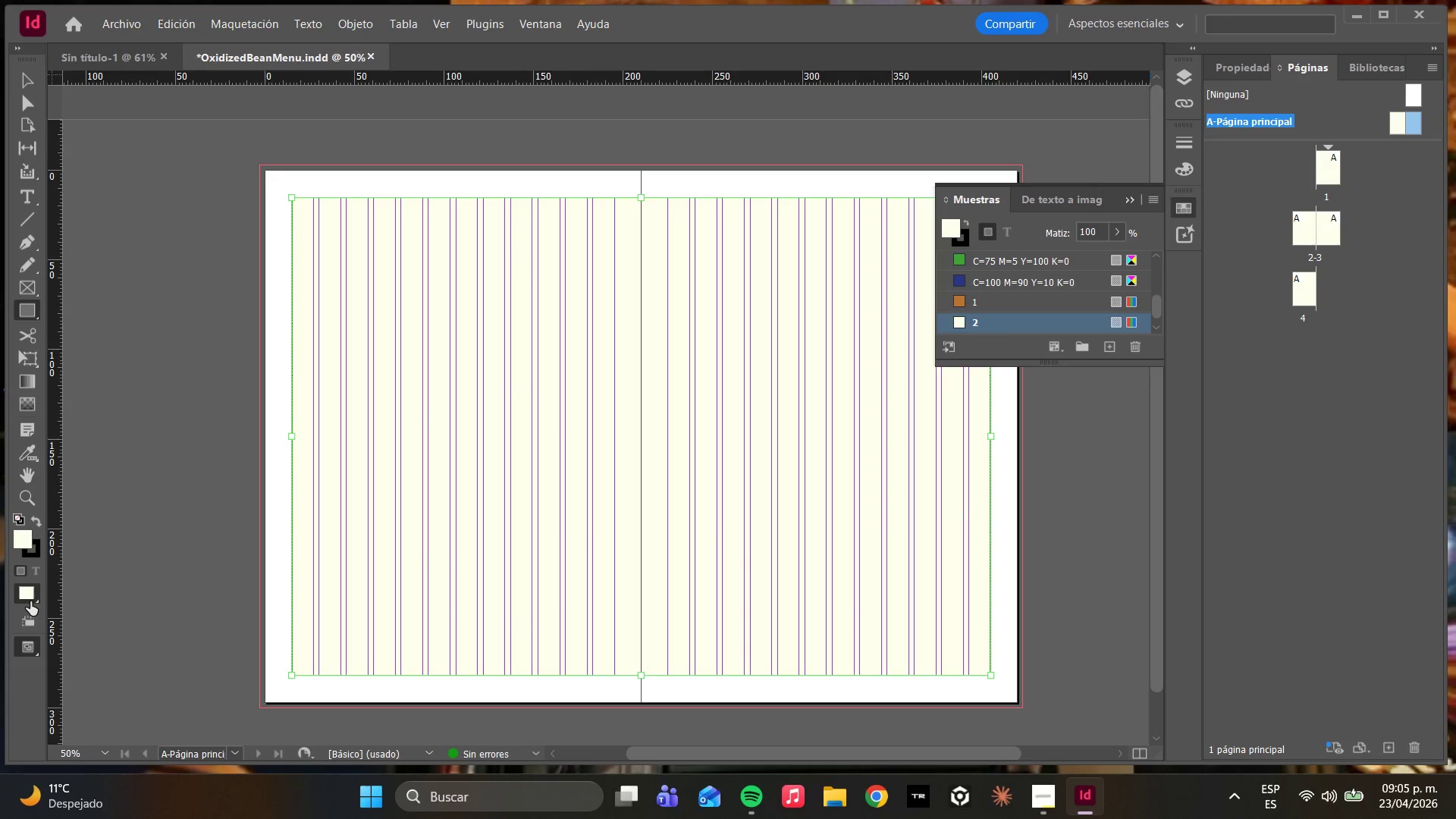 
right_click([40, 592])
 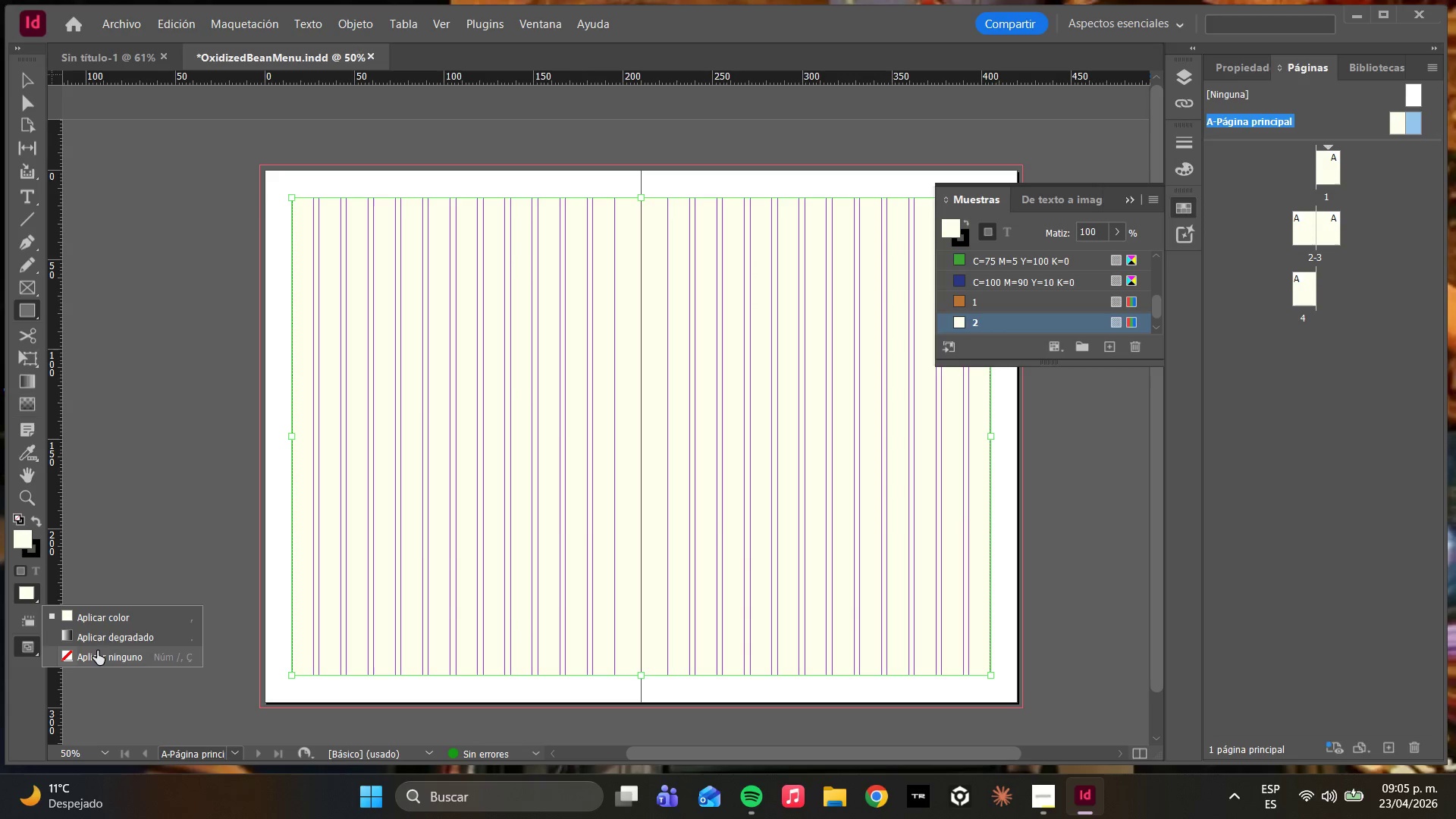 
left_click([96, 650])
 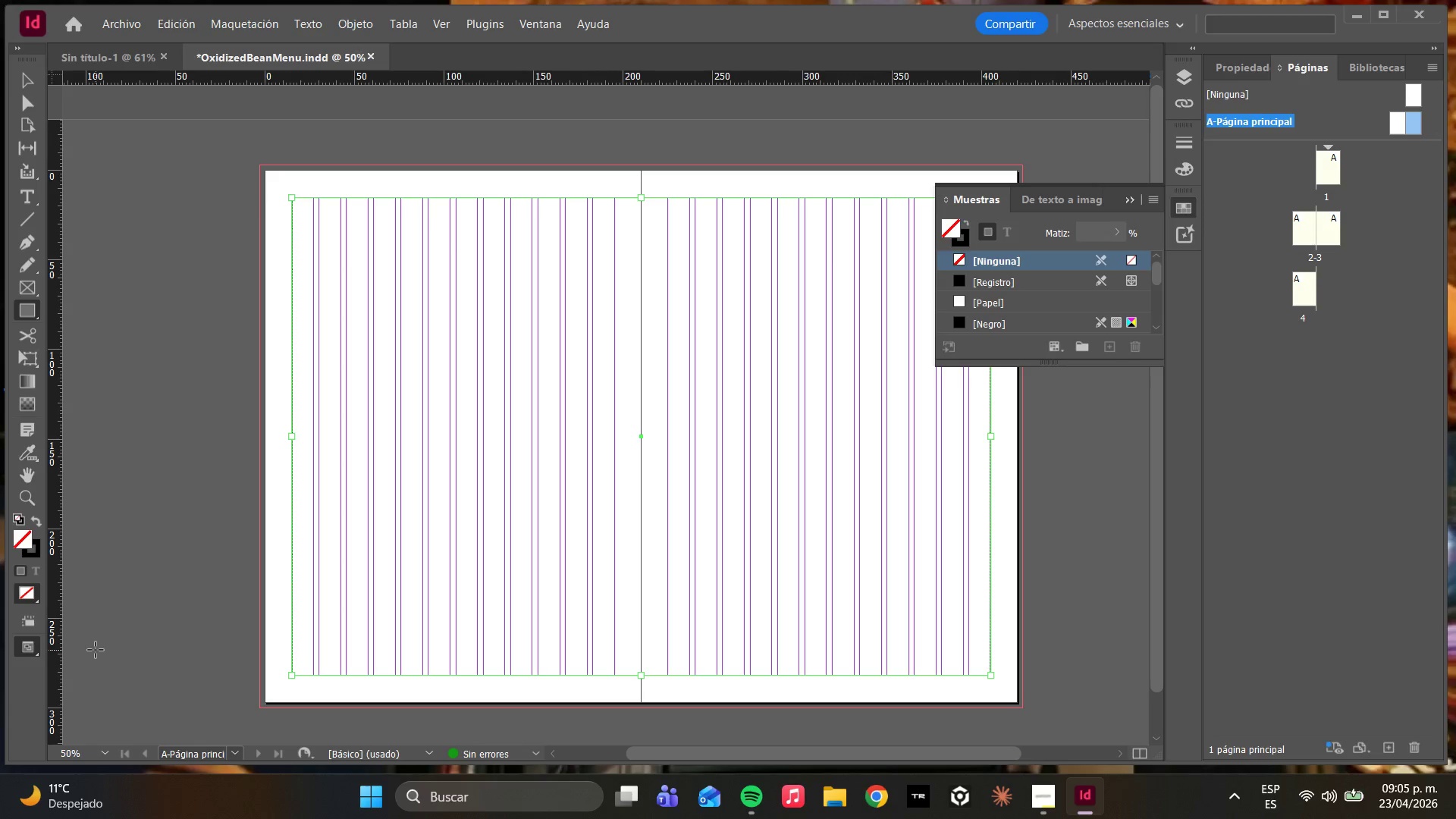 
wait(9.33)
 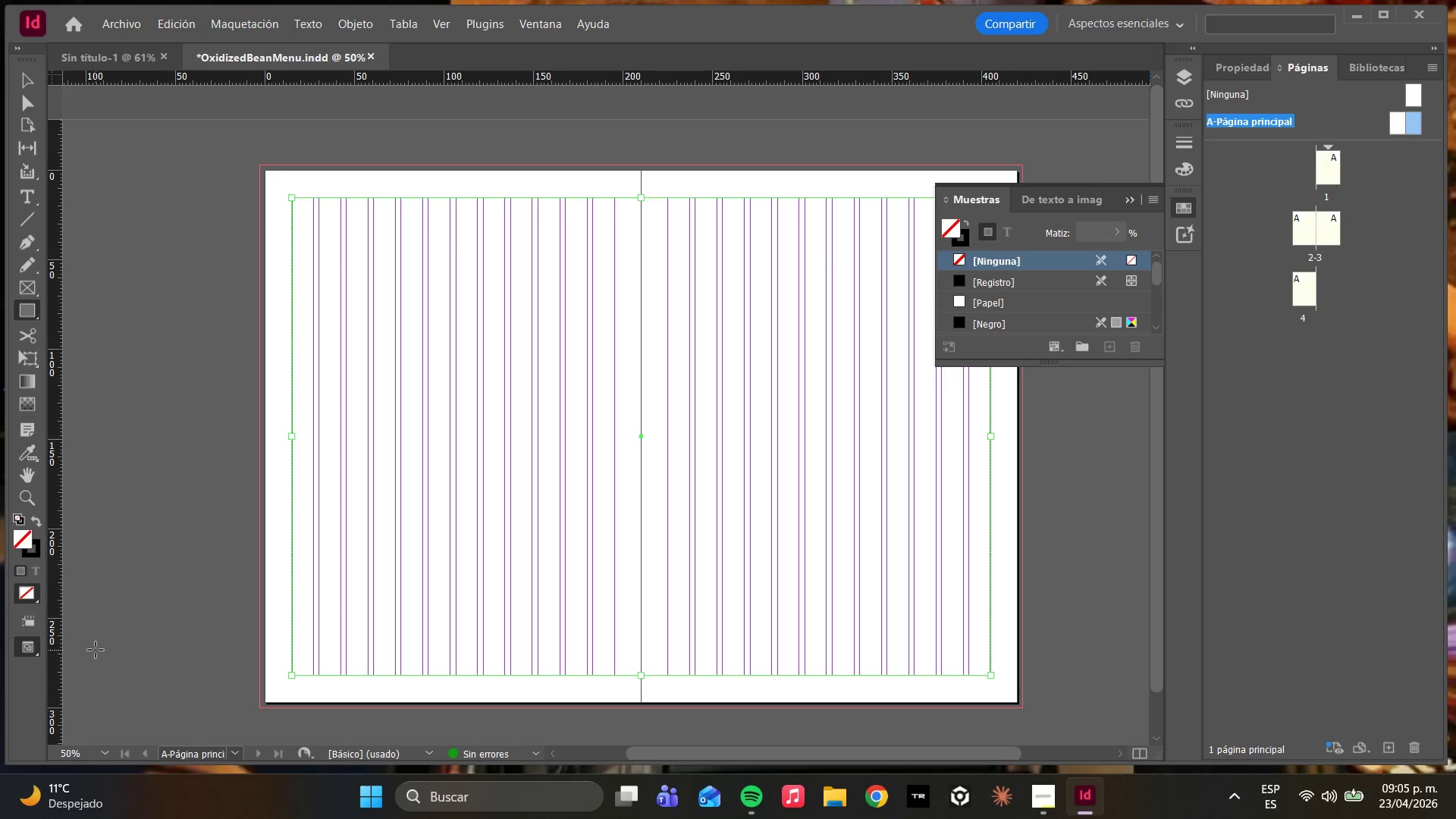 
key(Control+Z)
 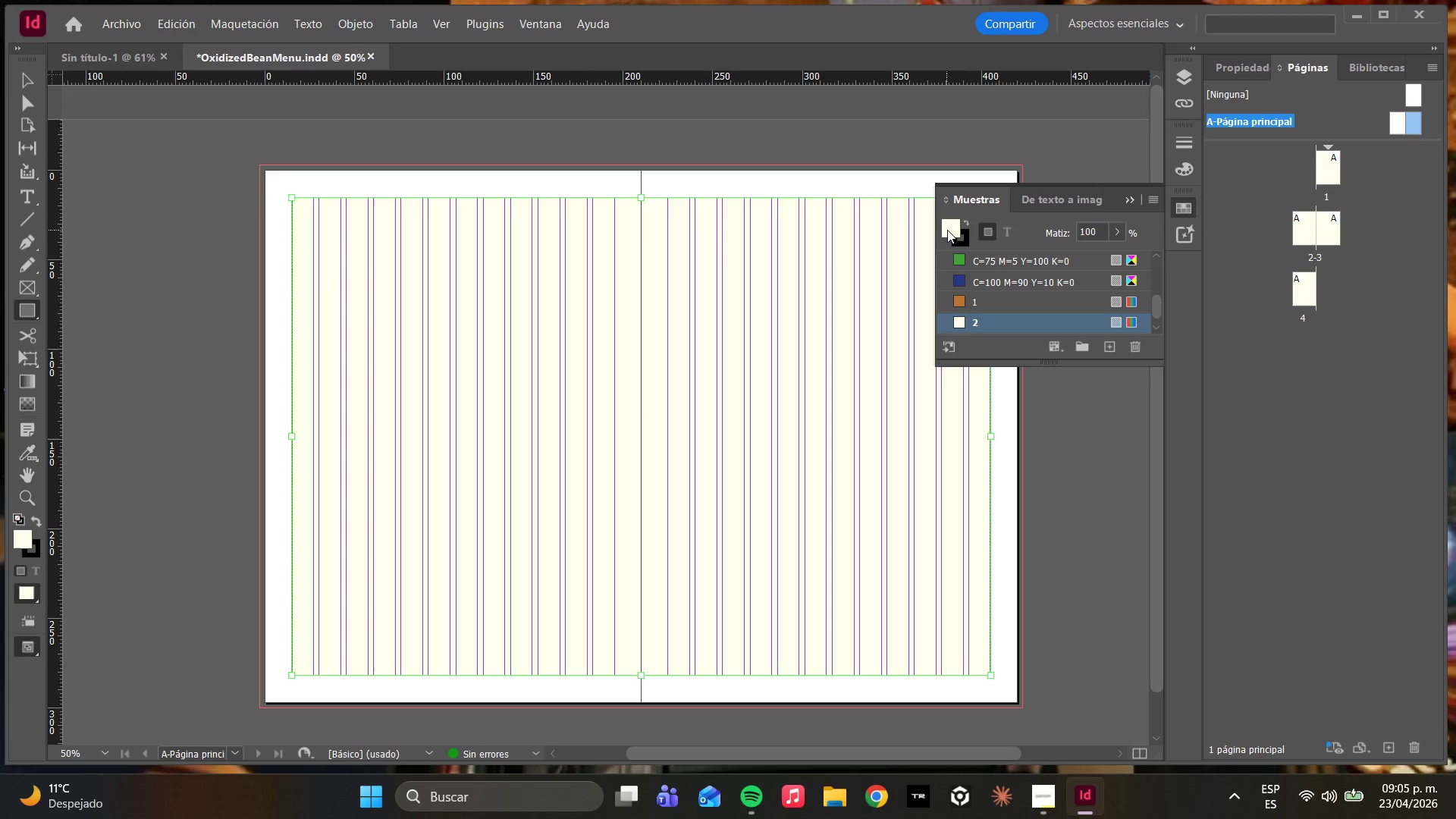 
double_click([949, 230])
 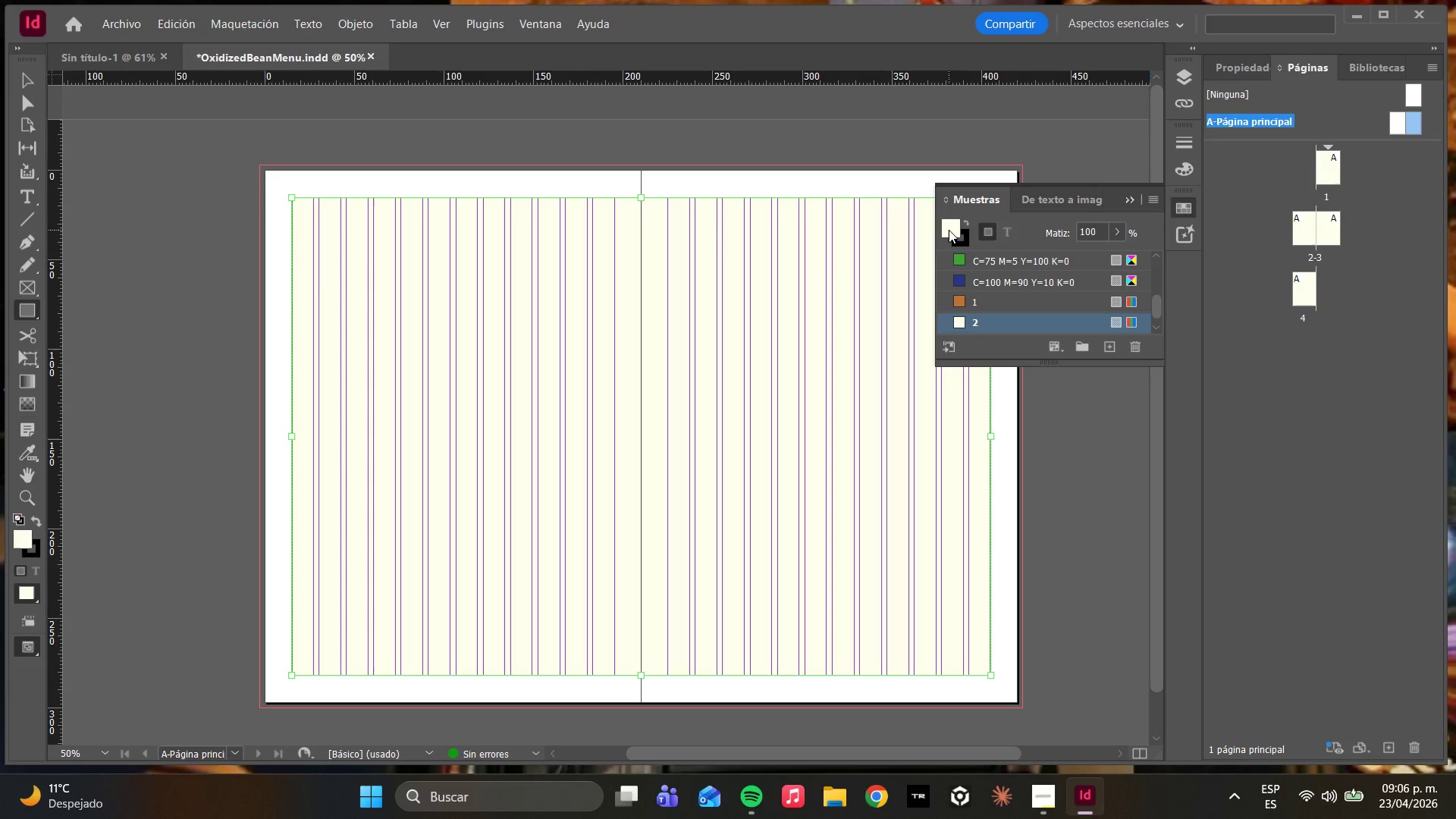 
triple_click([949, 230])
 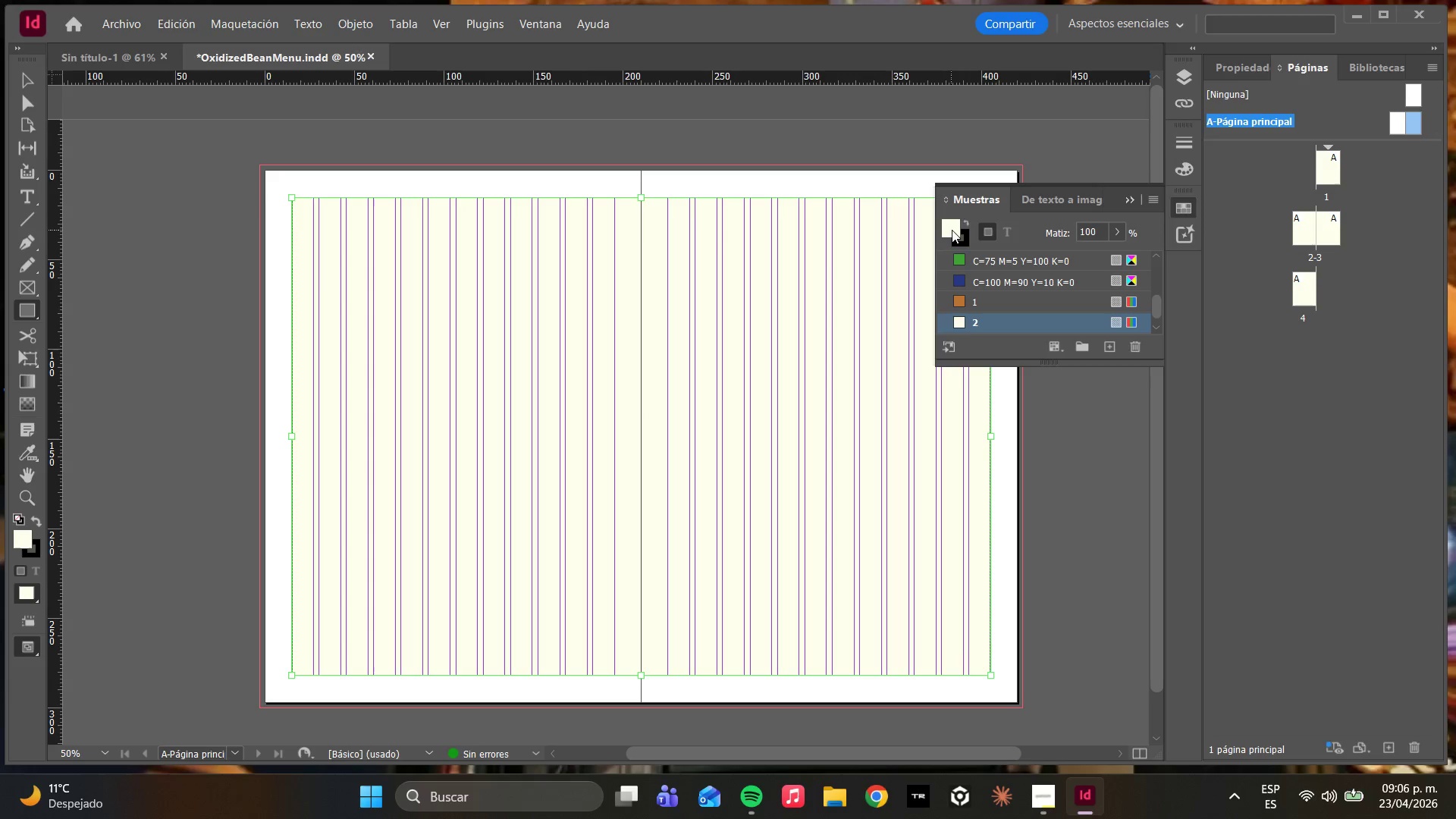 
double_click([956, 235])
 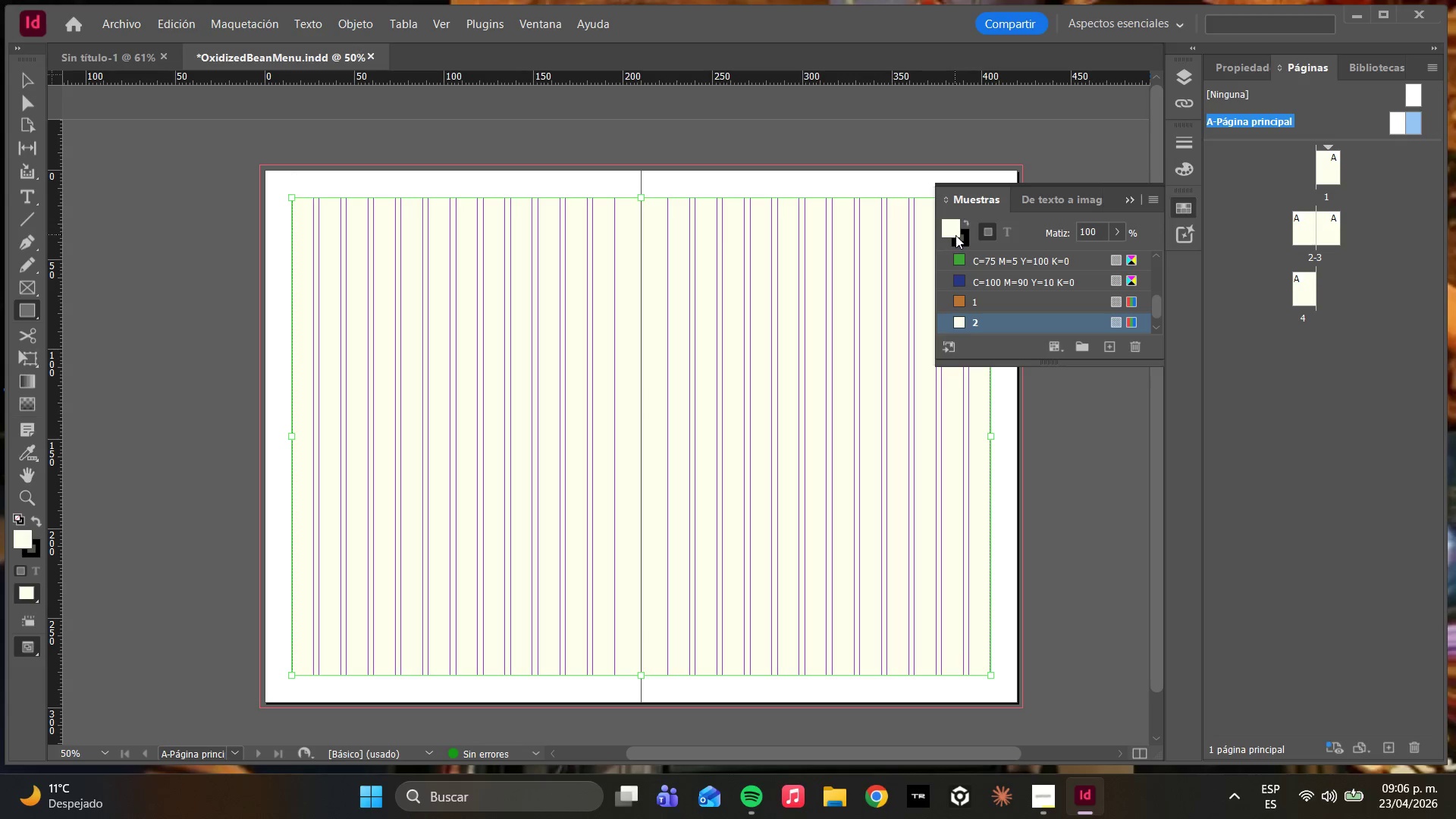 
left_click([952, 231])
 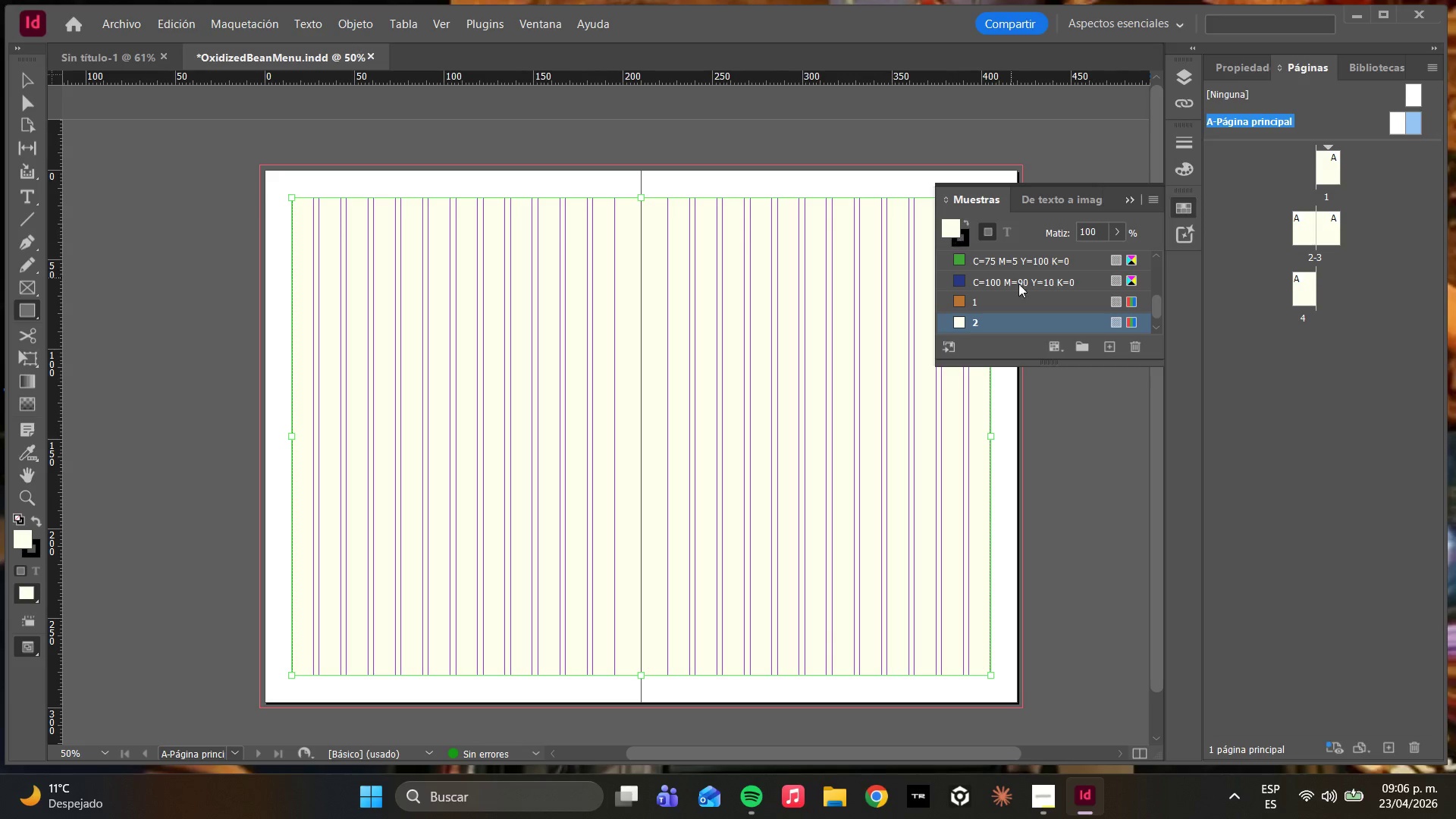 
left_click([962, 260])
 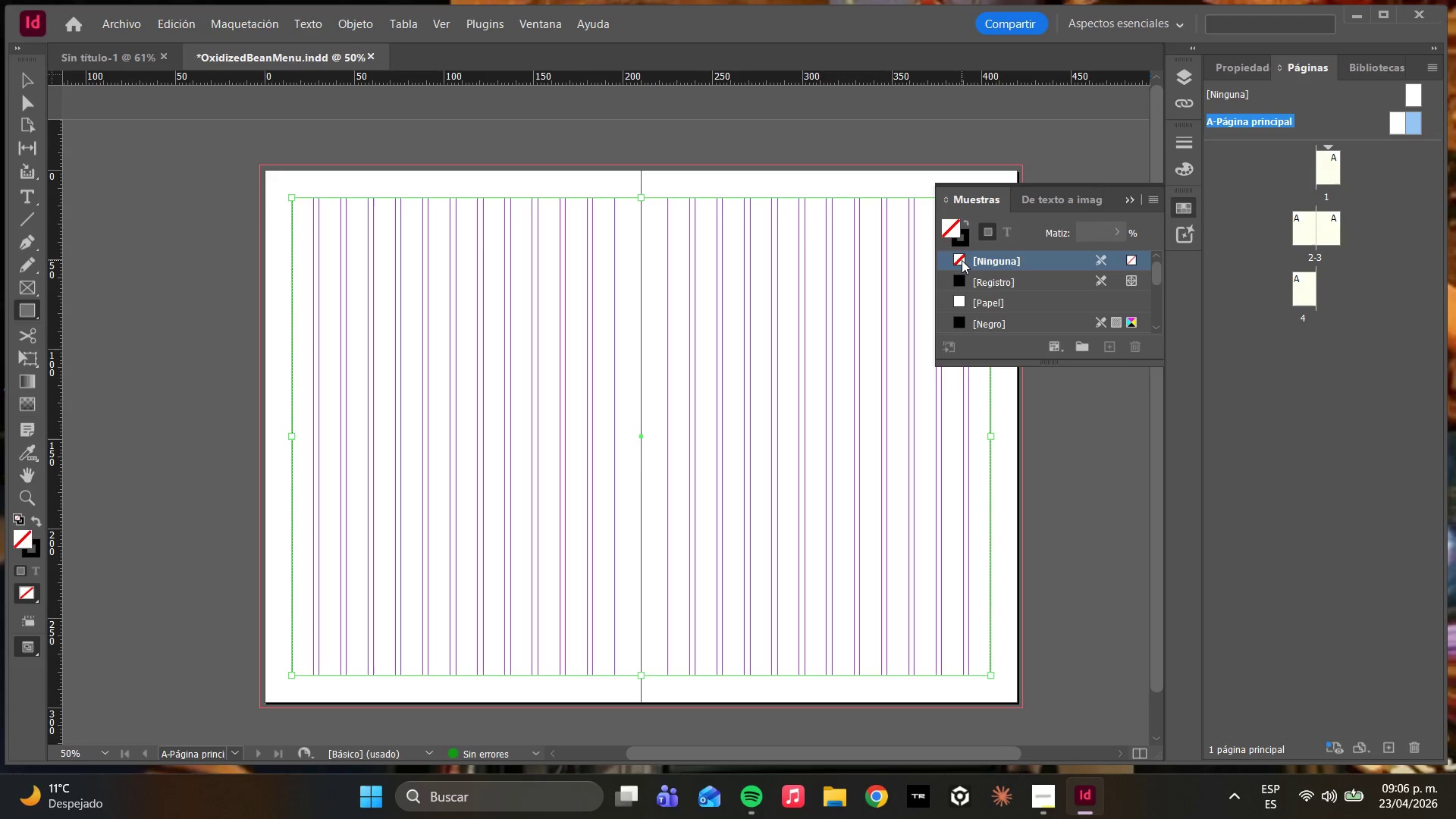 
scroll: coordinate [1020, 276], scroll_direction: up, amount: 13.0
 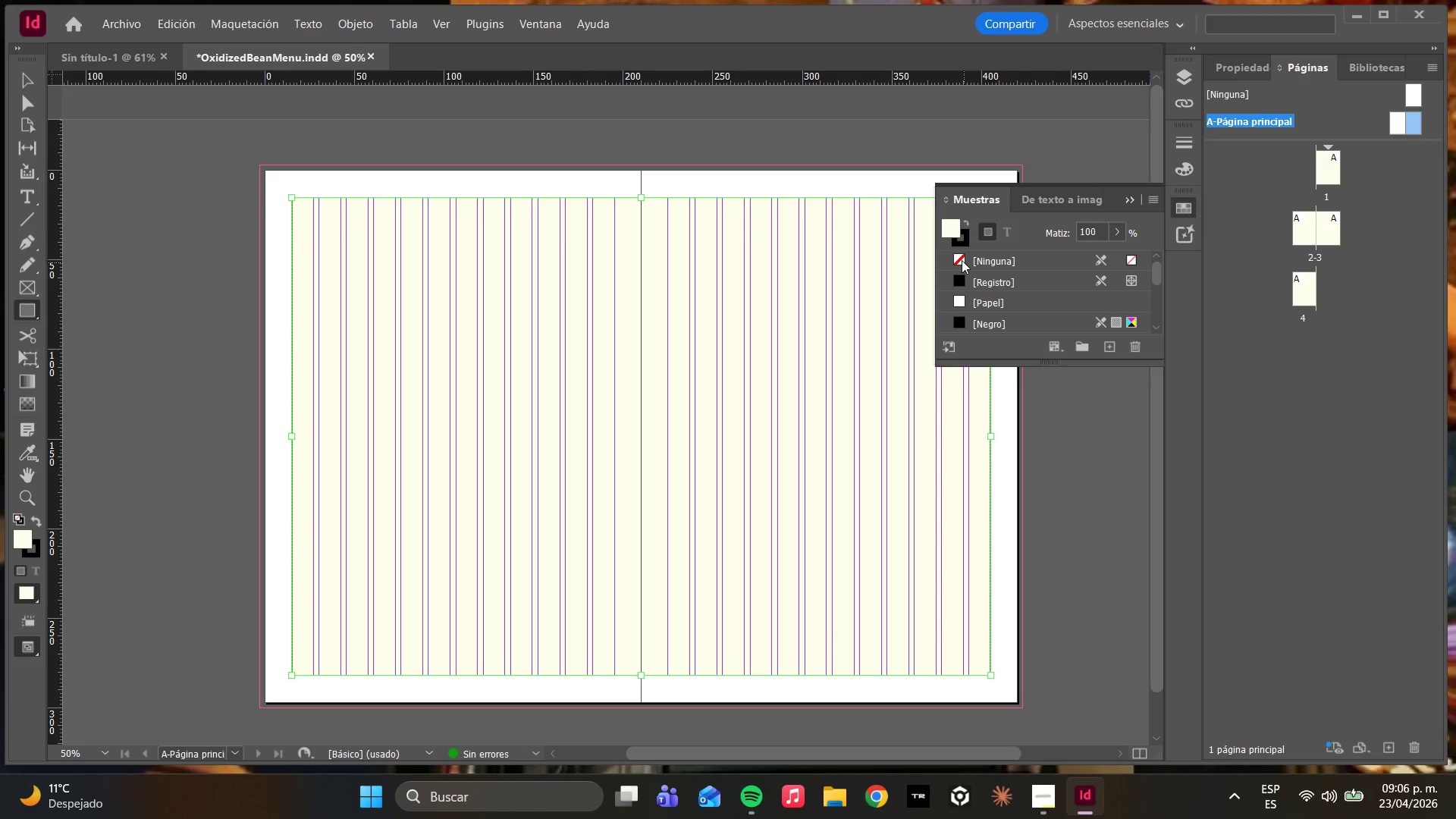 
wait(9.4)
 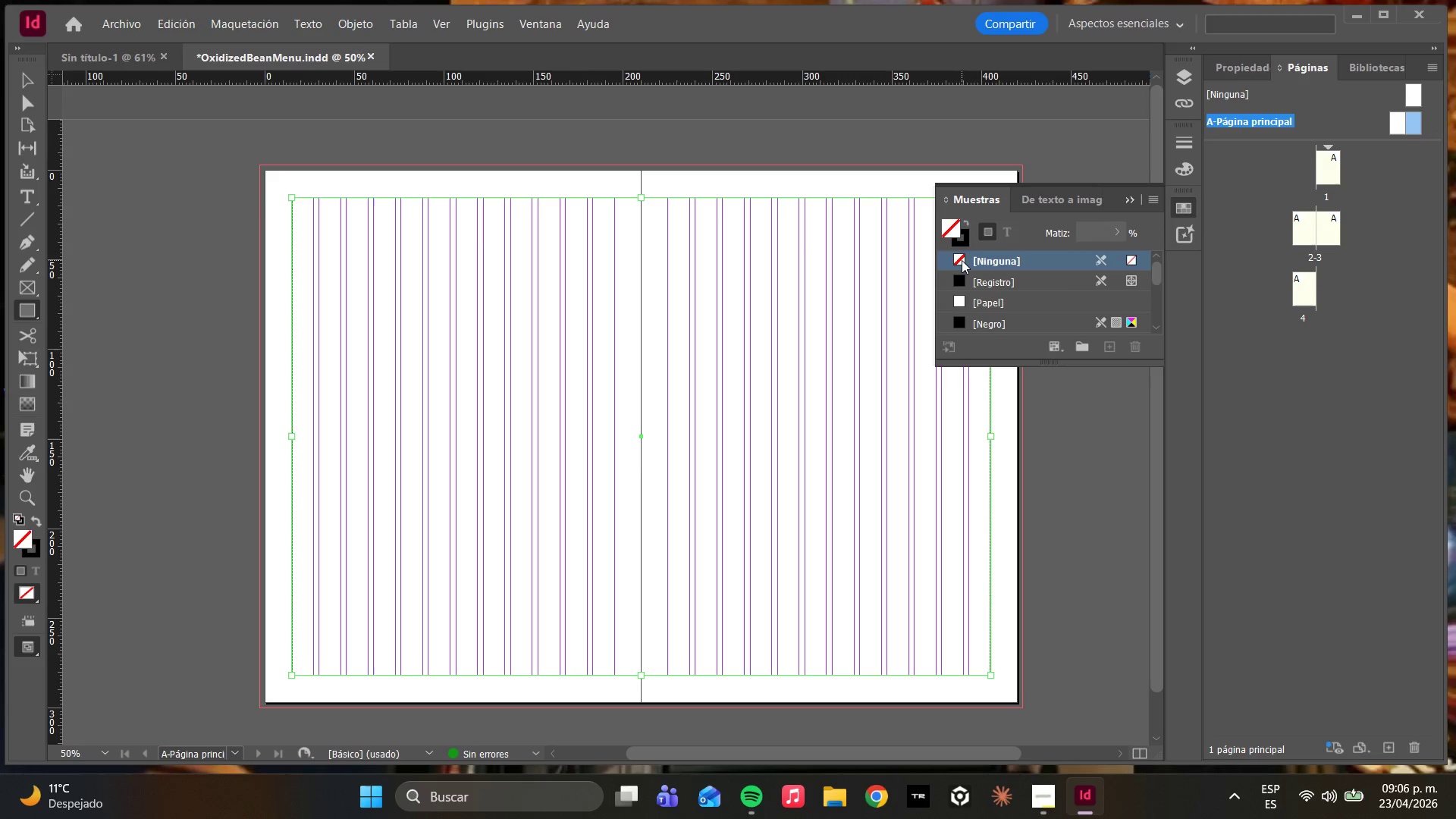 
left_click([965, 241])
 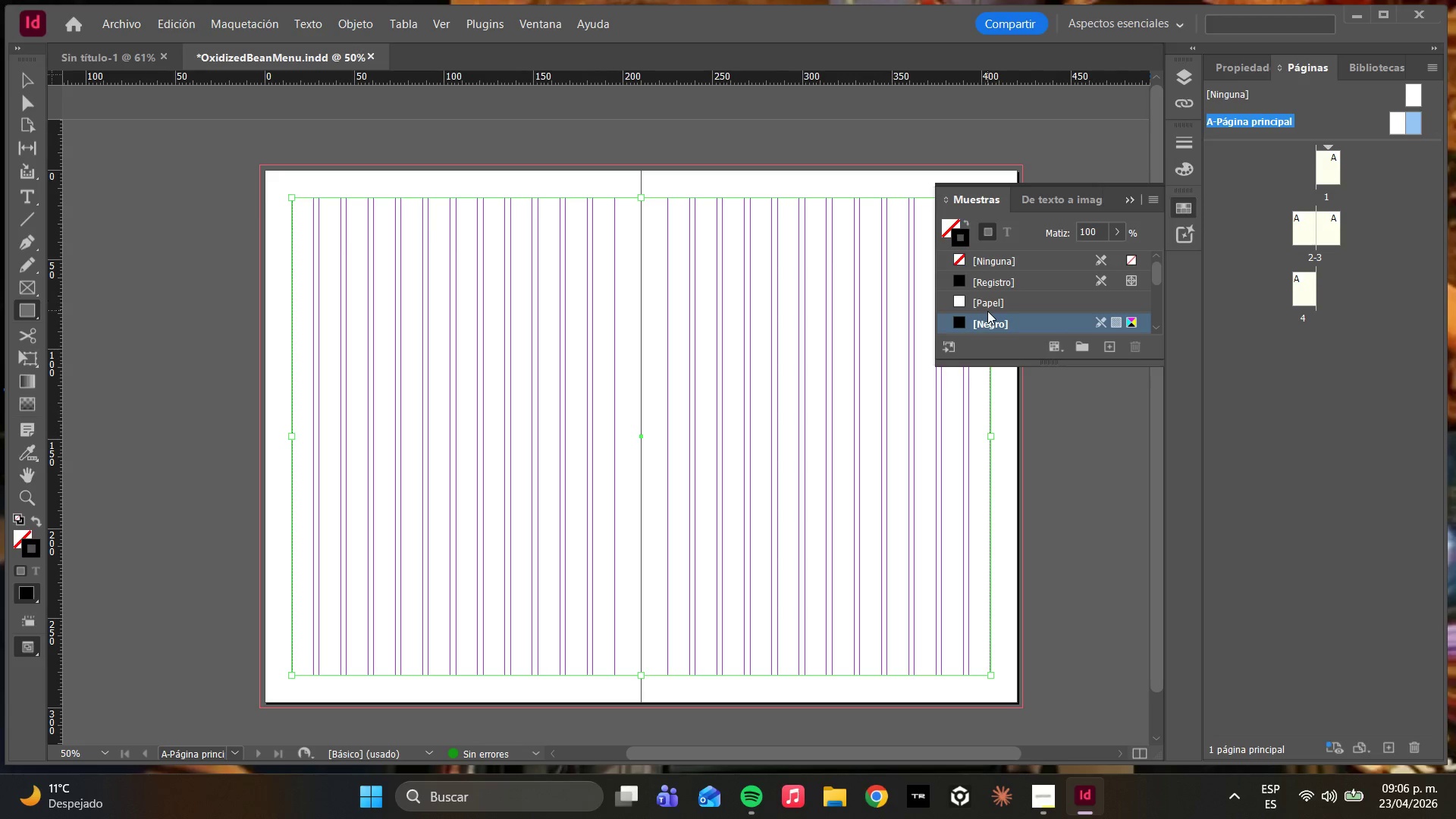 
scroll: coordinate [986, 300], scroll_direction: down, amount: 15.0
 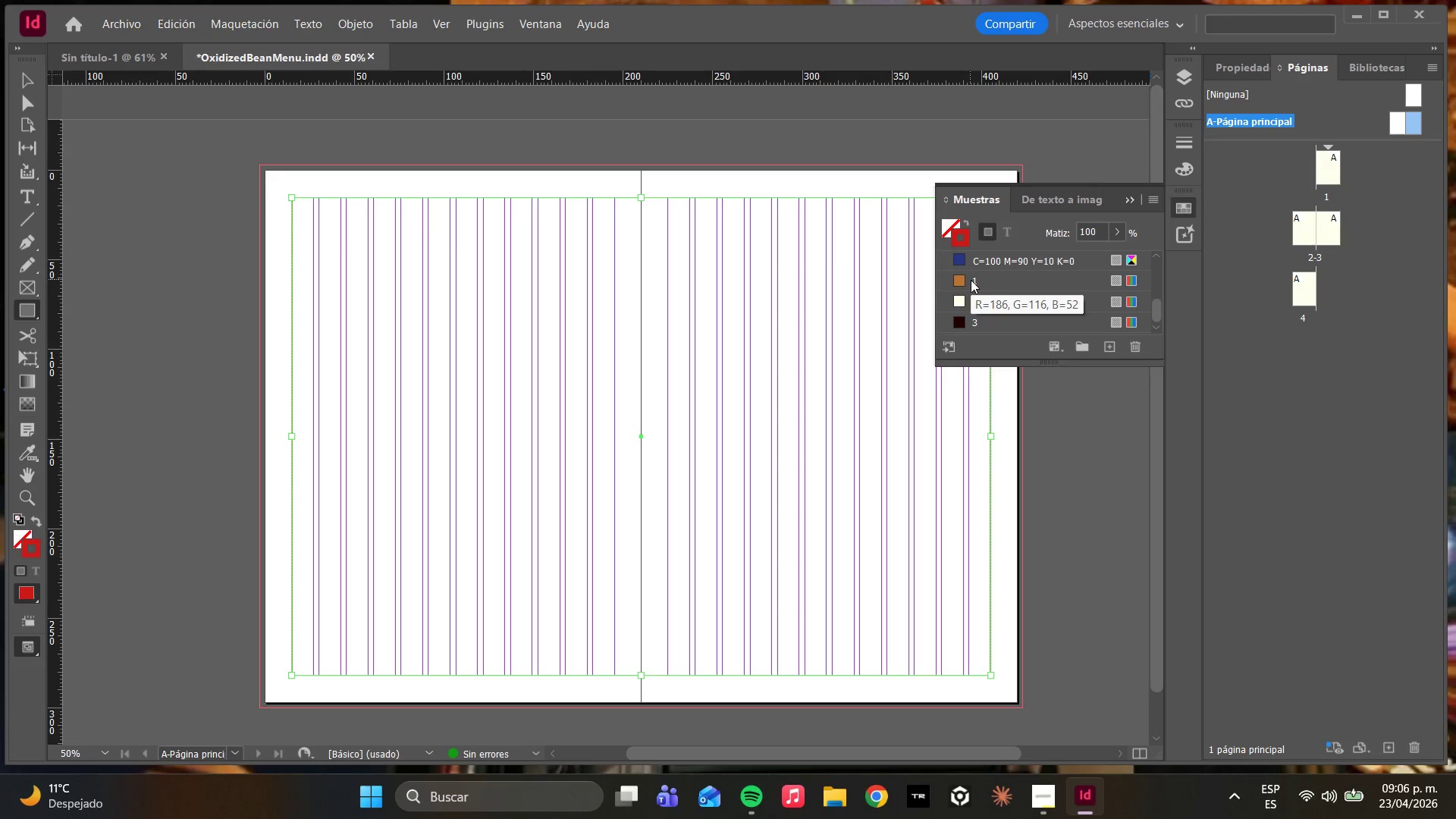 
left_click([971, 280])
 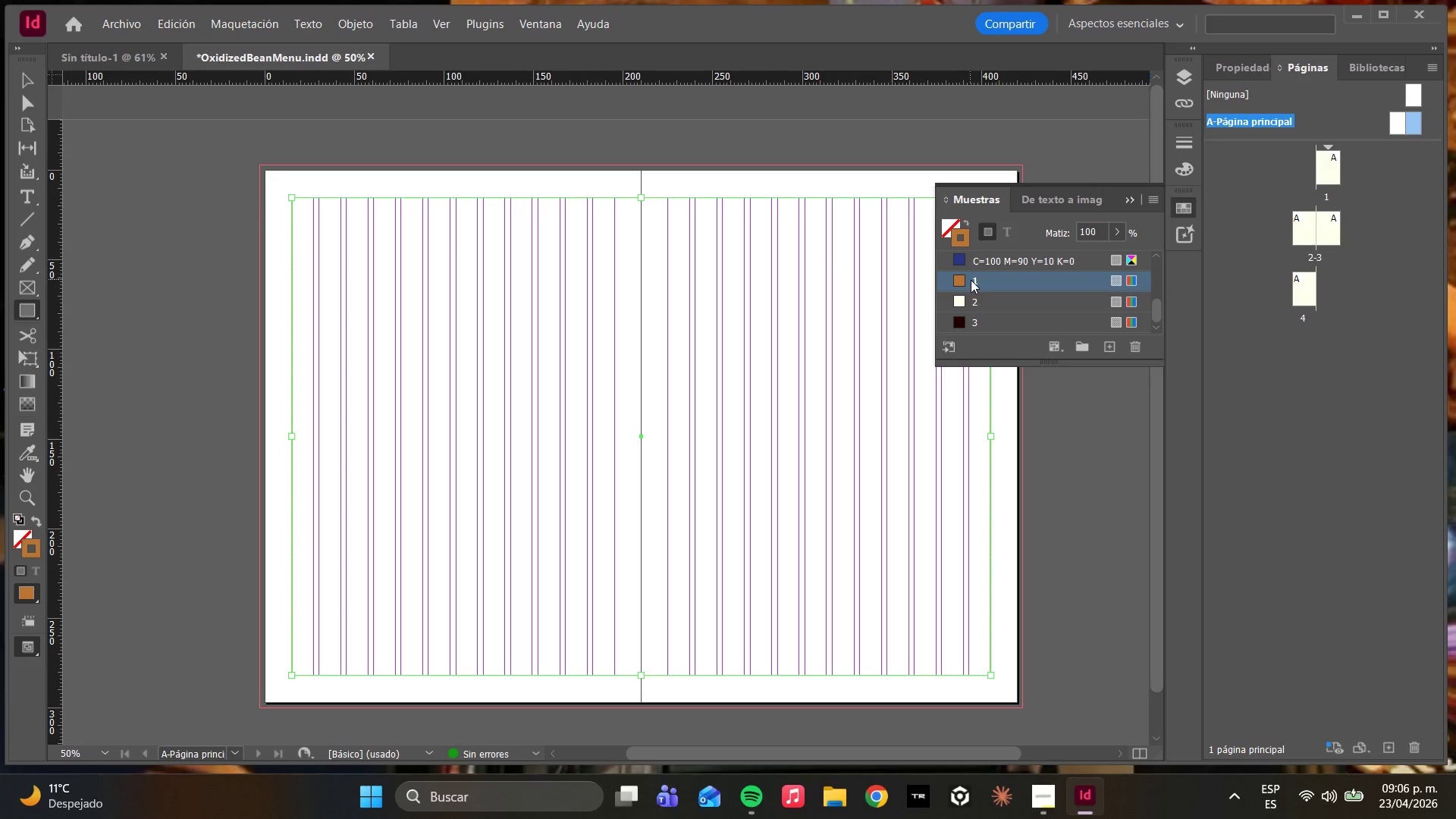 
wait(13.74)
 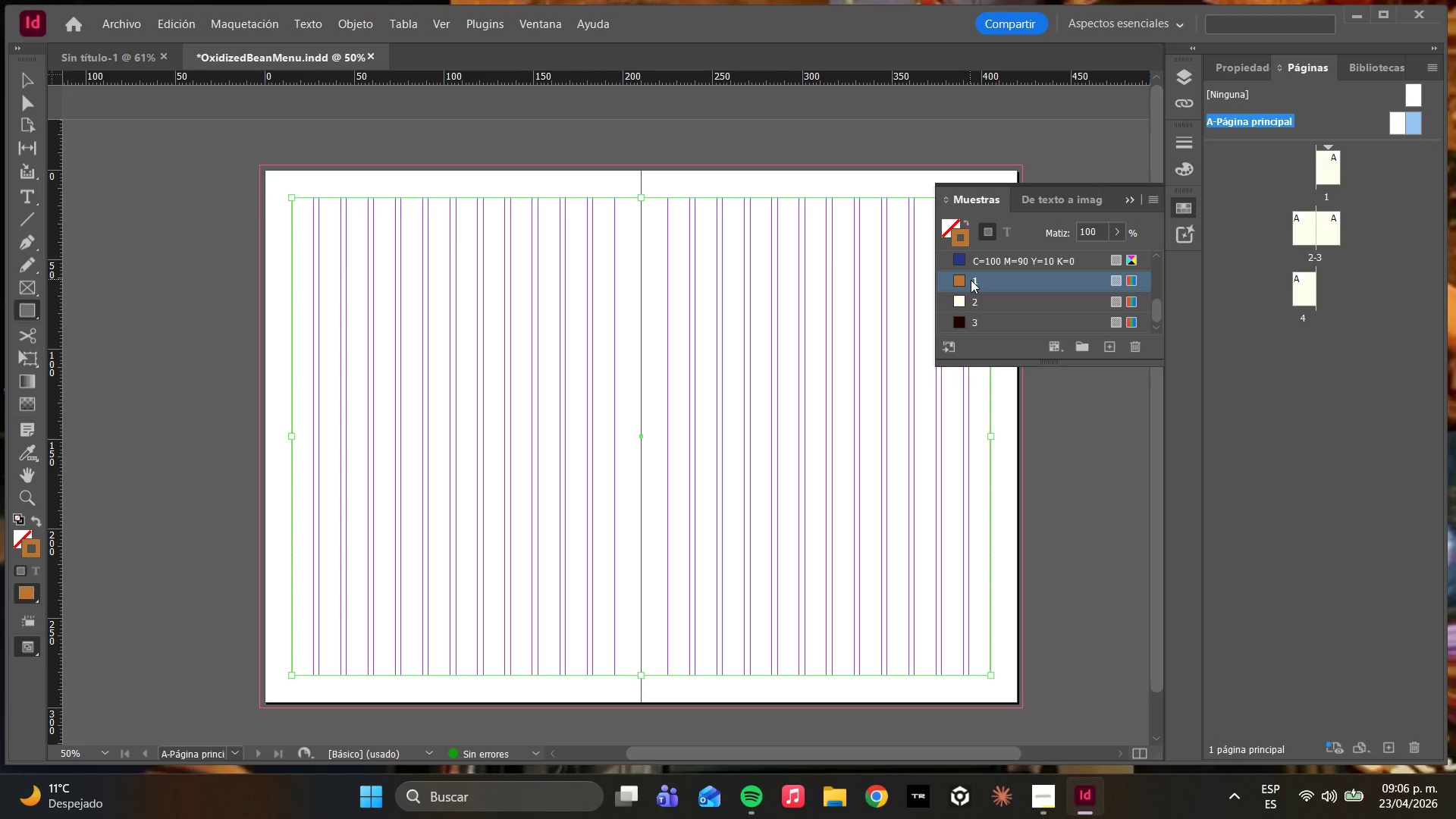 
mouse_move([1088, 277])
 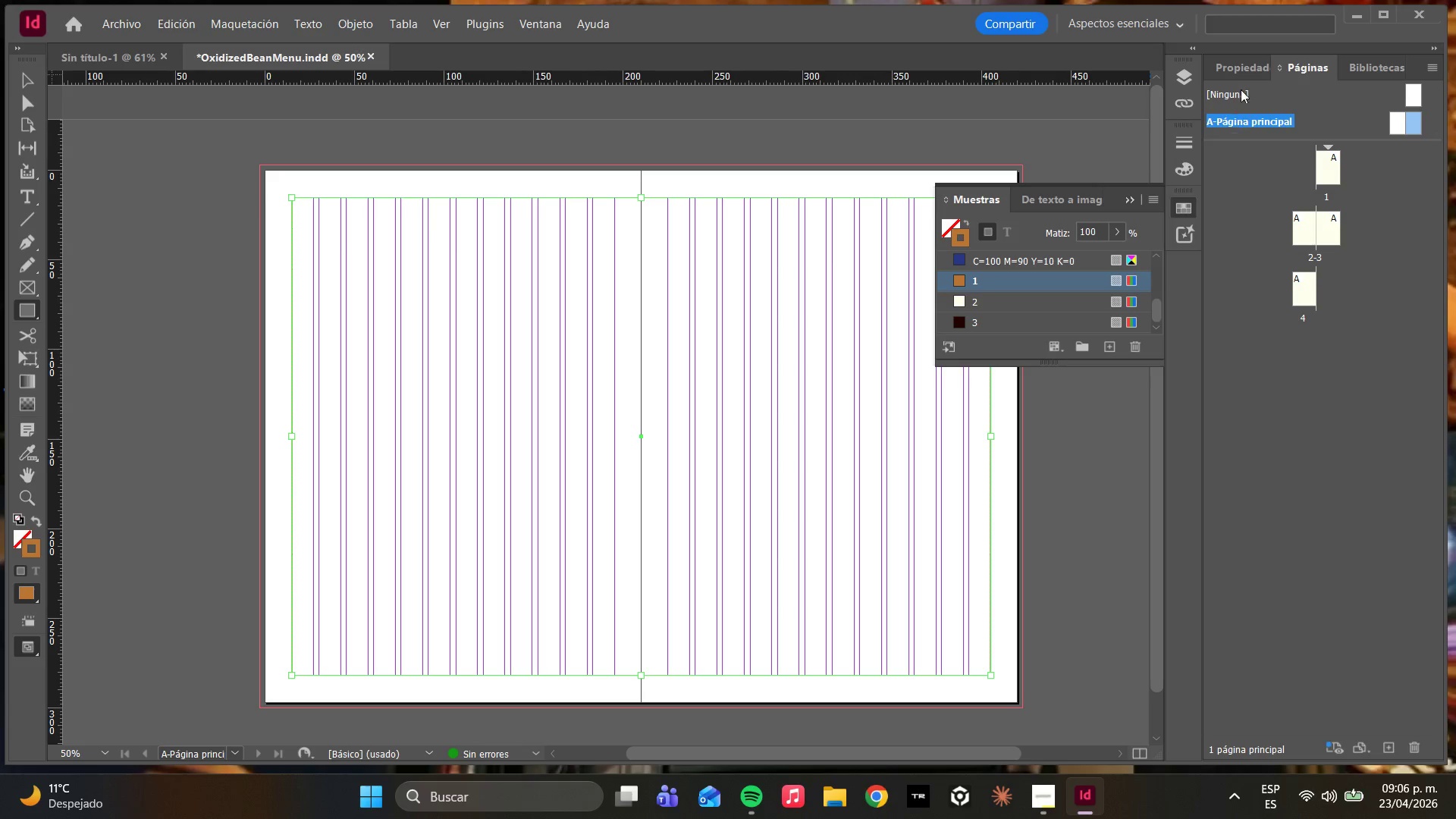 
left_click([1249, 56])
 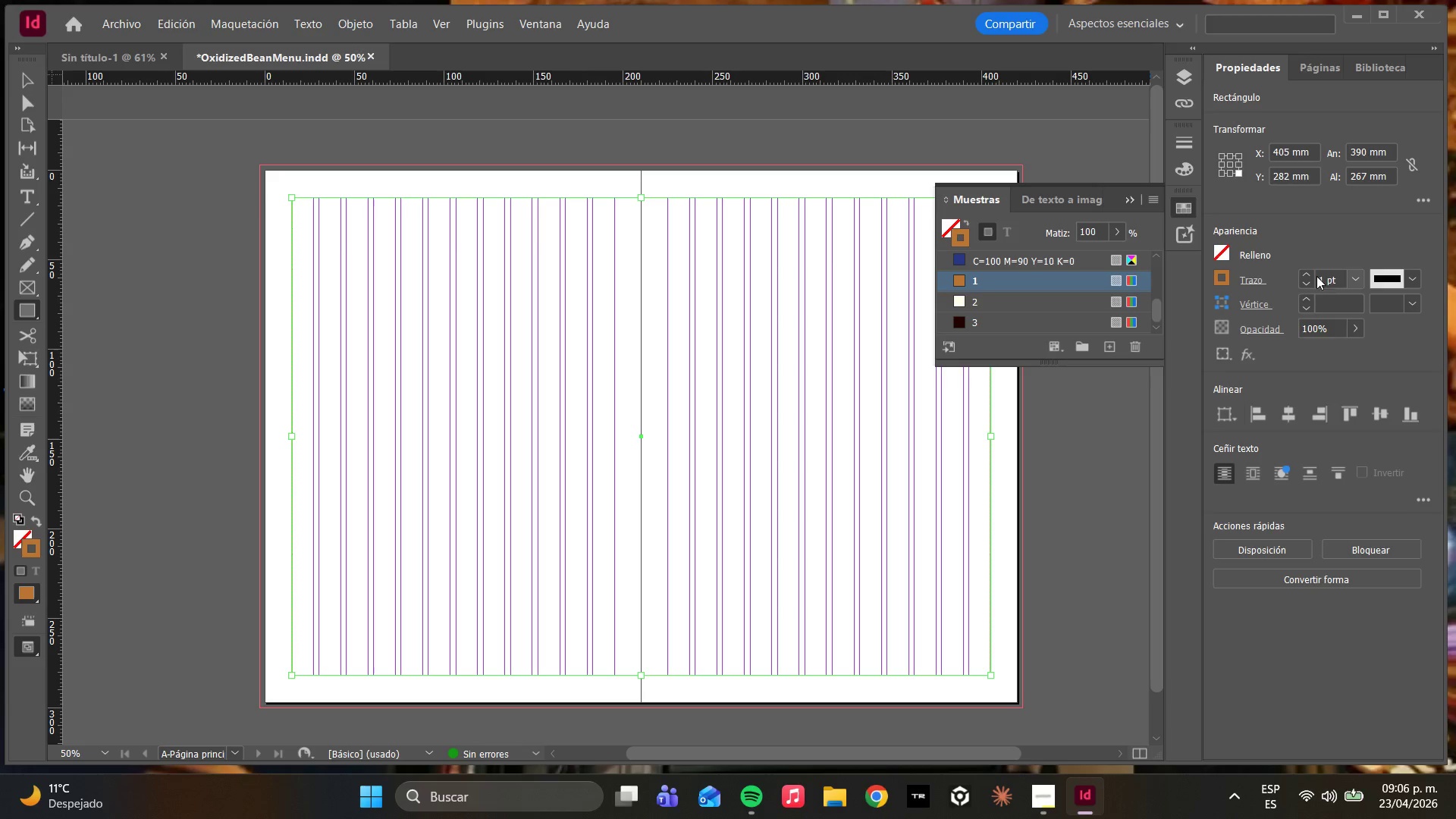 
left_click([1351, 273])
 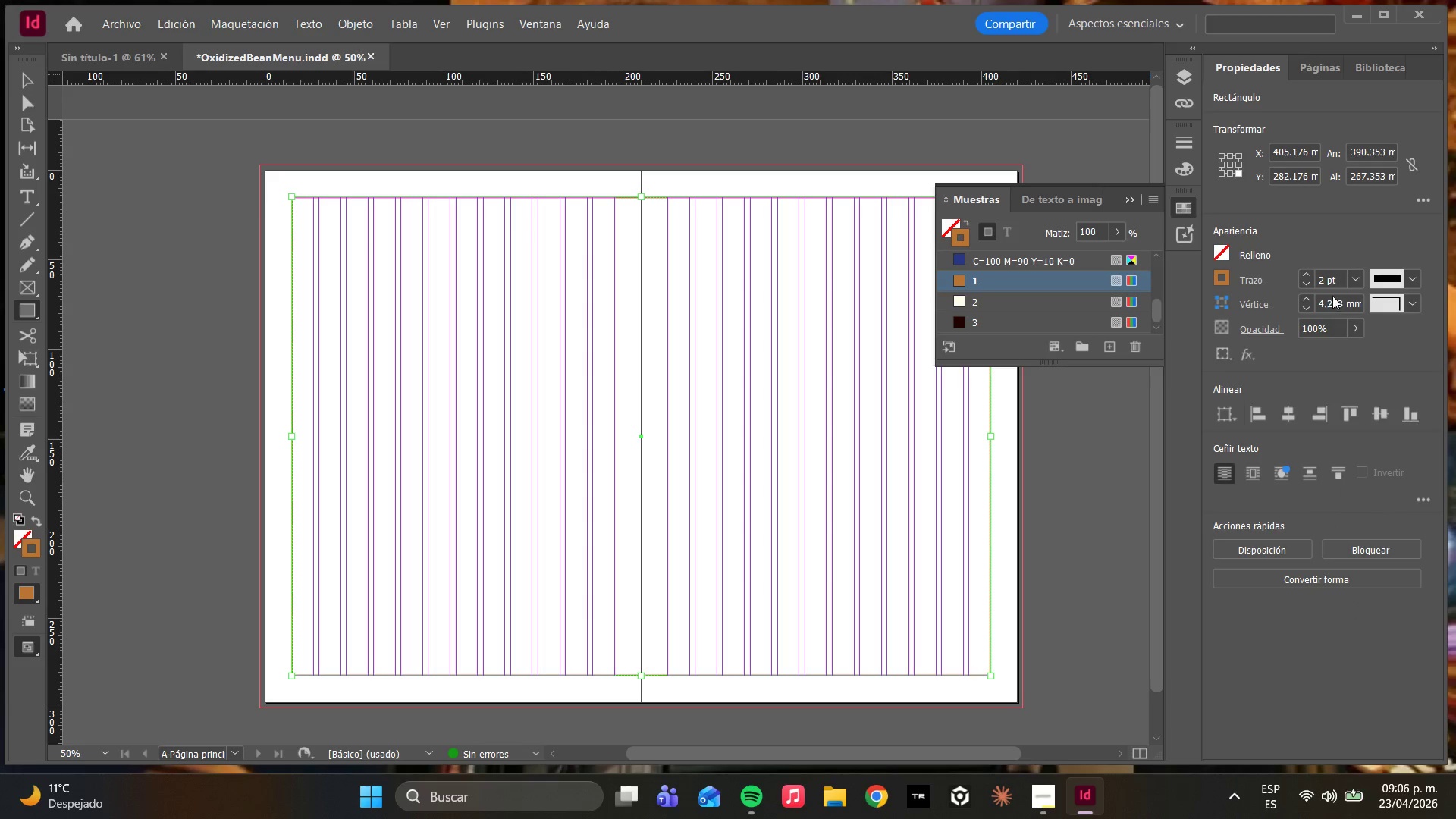 
left_click([1351, 278])
 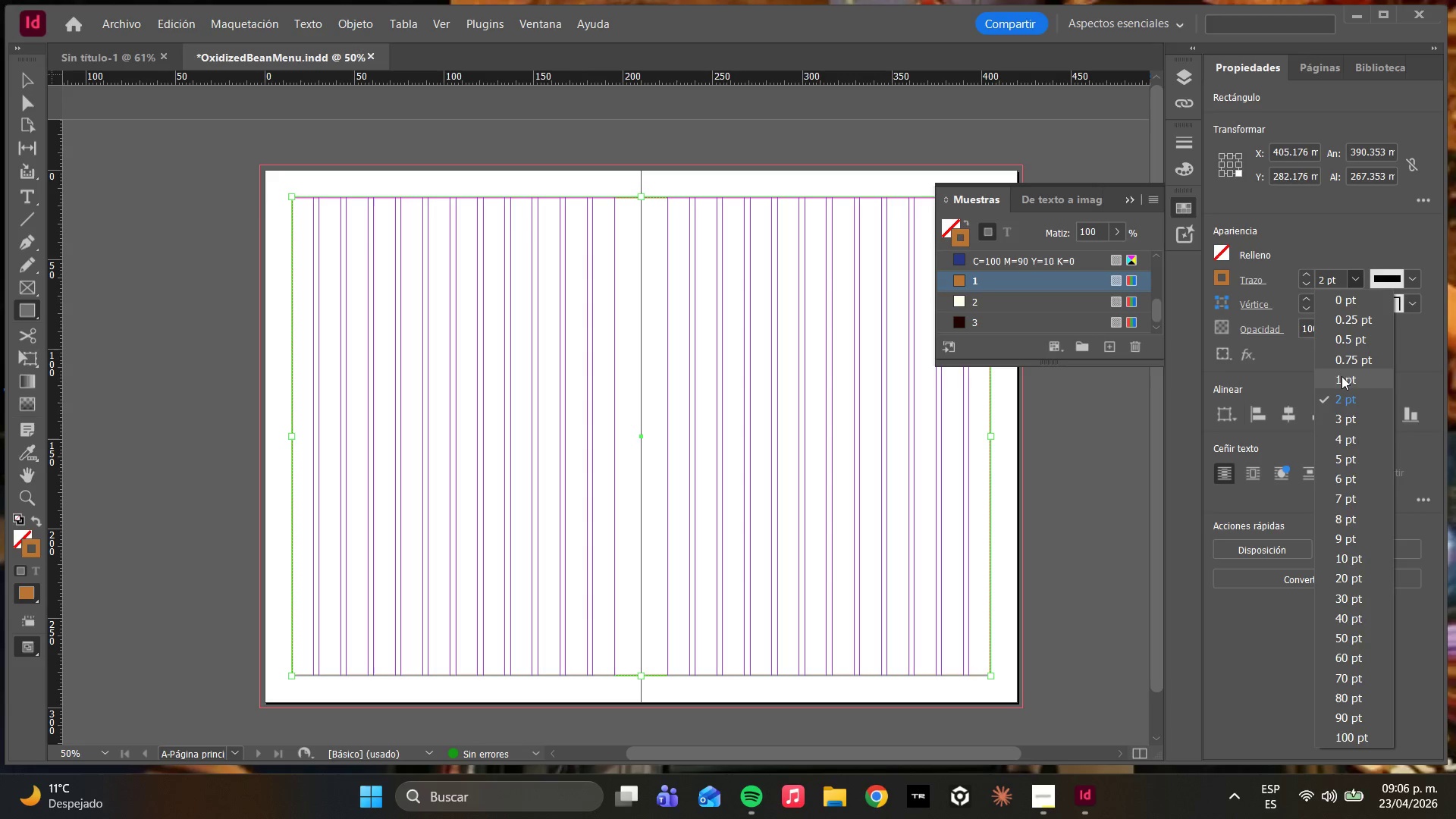 
left_click([1338, 380])
 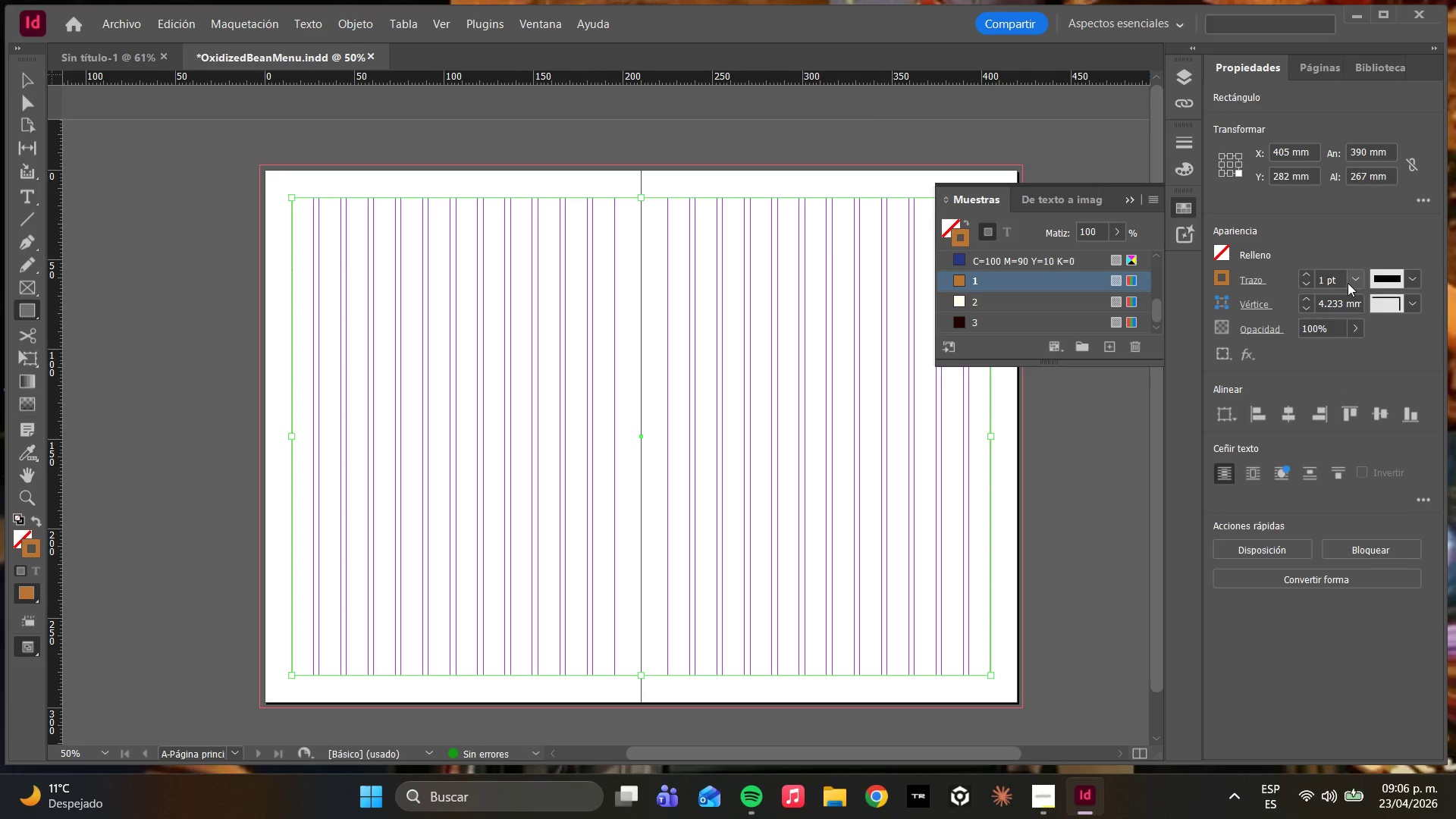 
wait(16.94)
 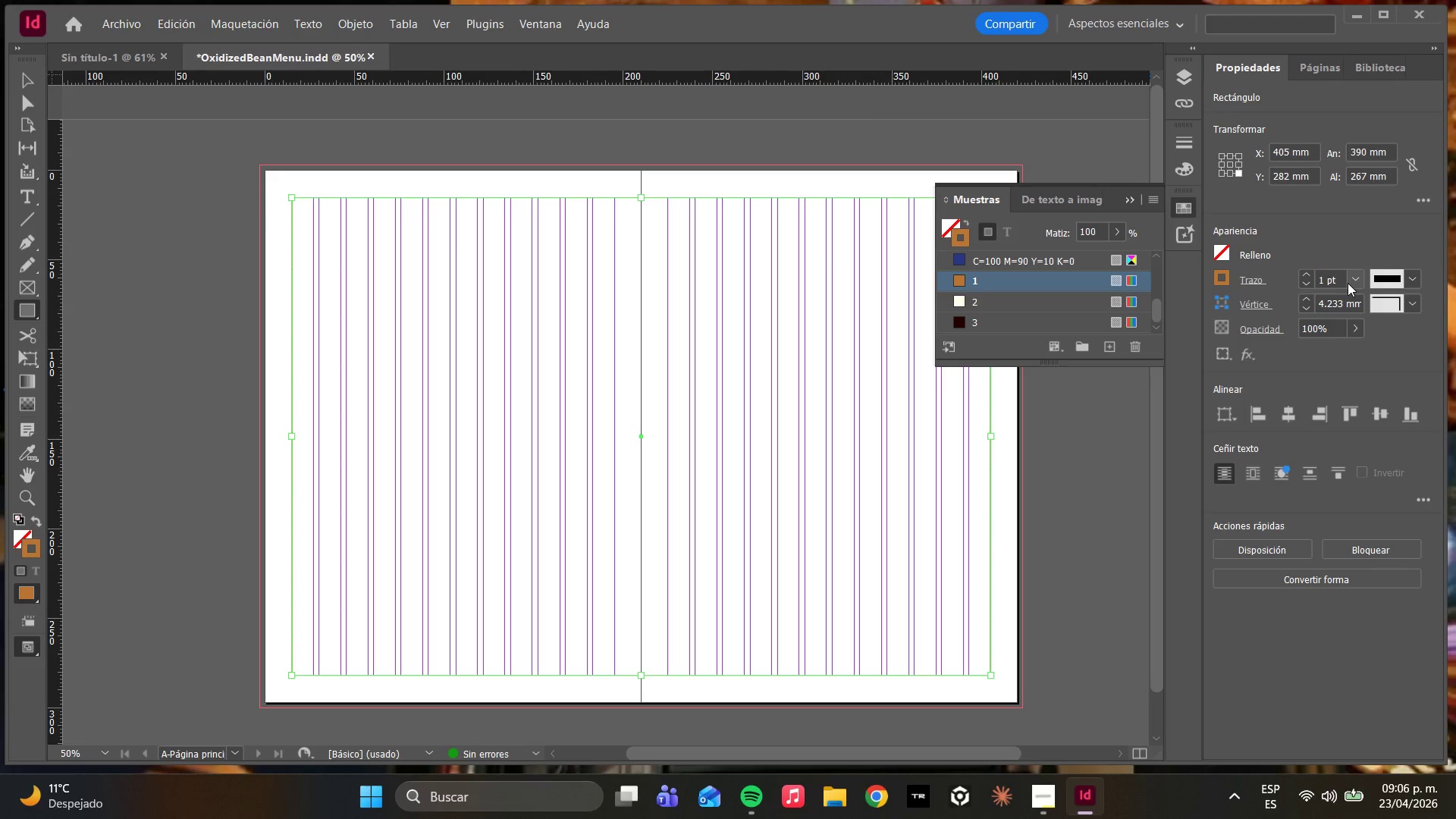 
mouse_move([1409, 819])
 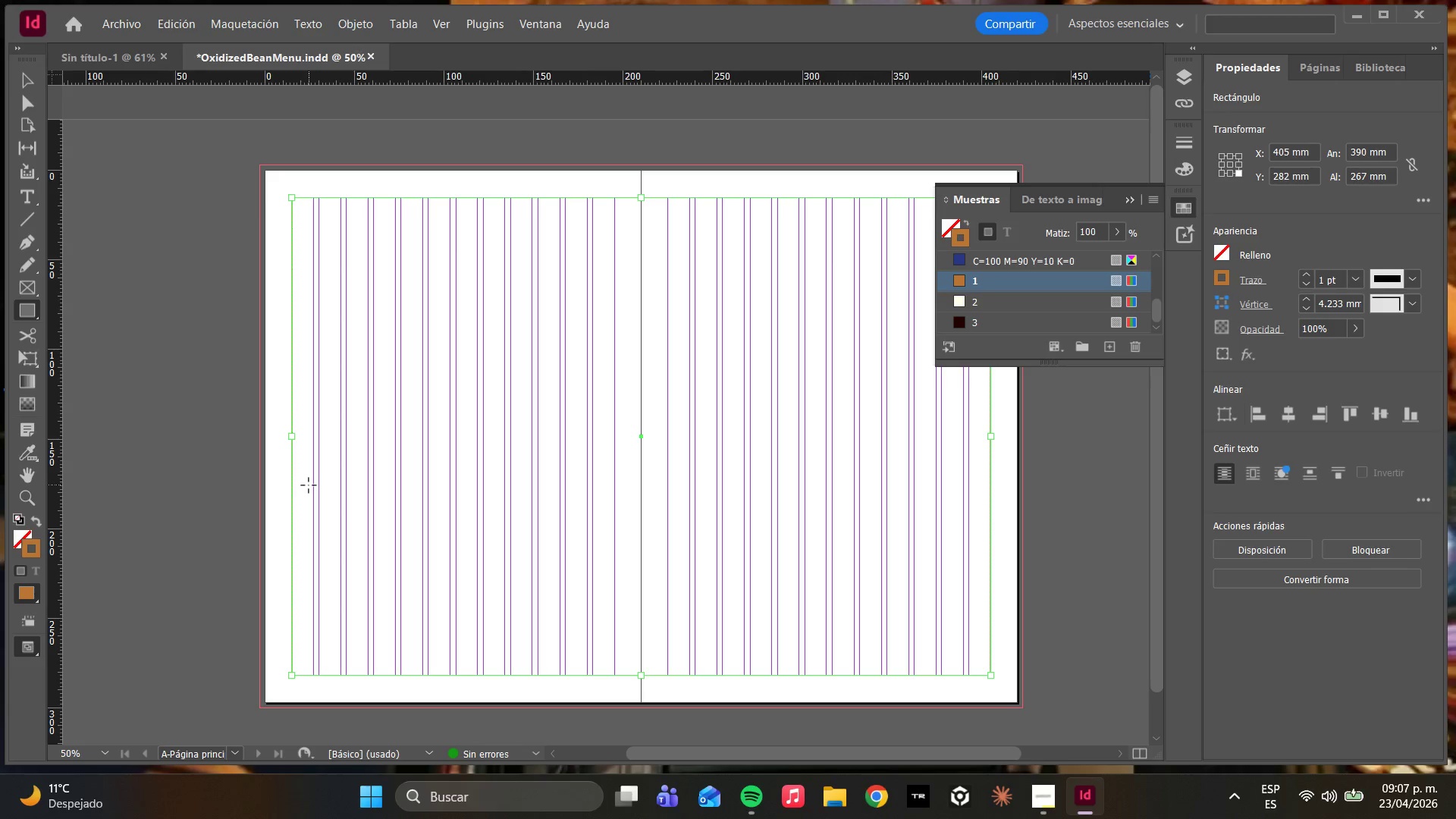 
wait(14.71)
 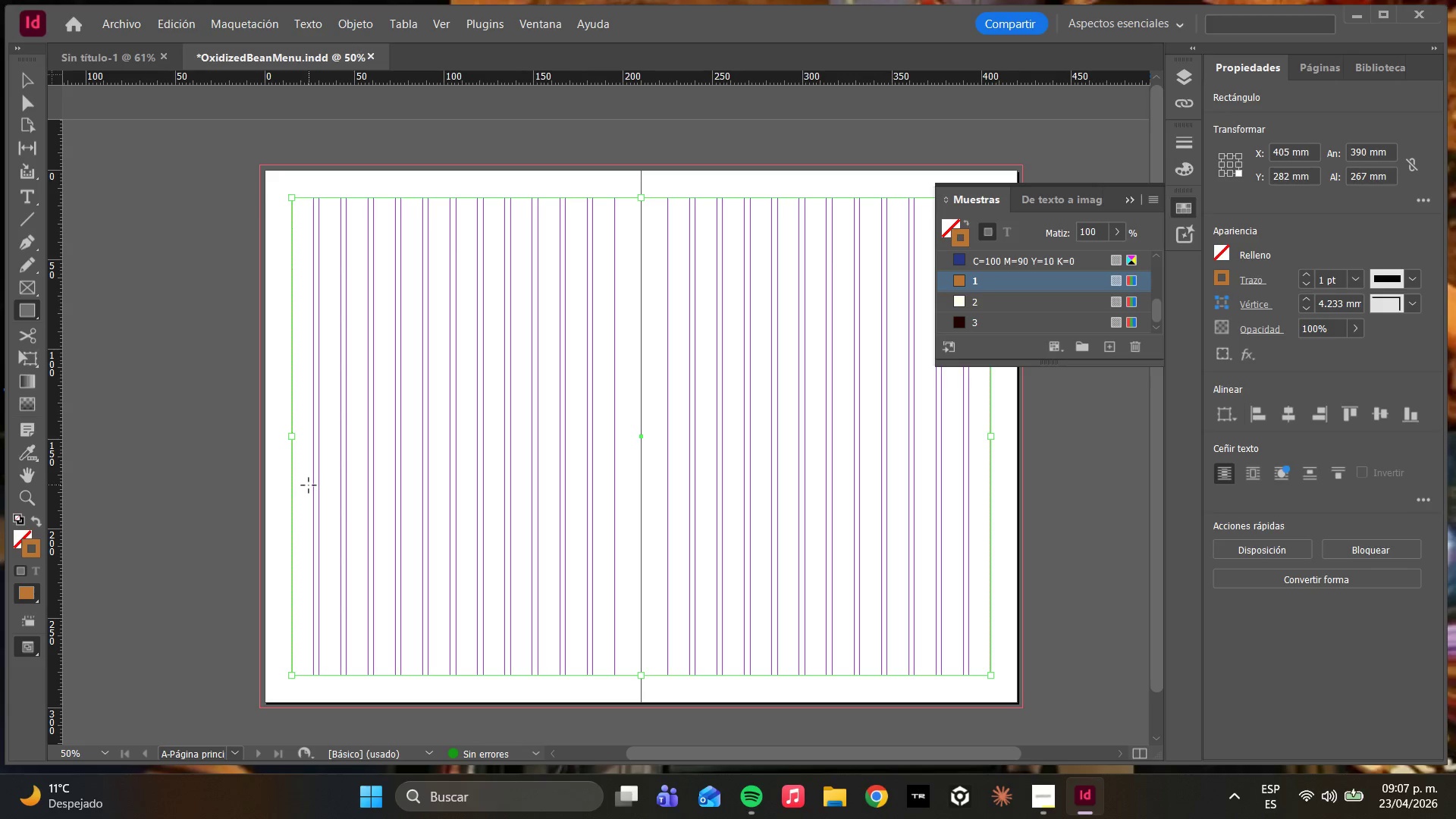 
left_click([17, 102])
 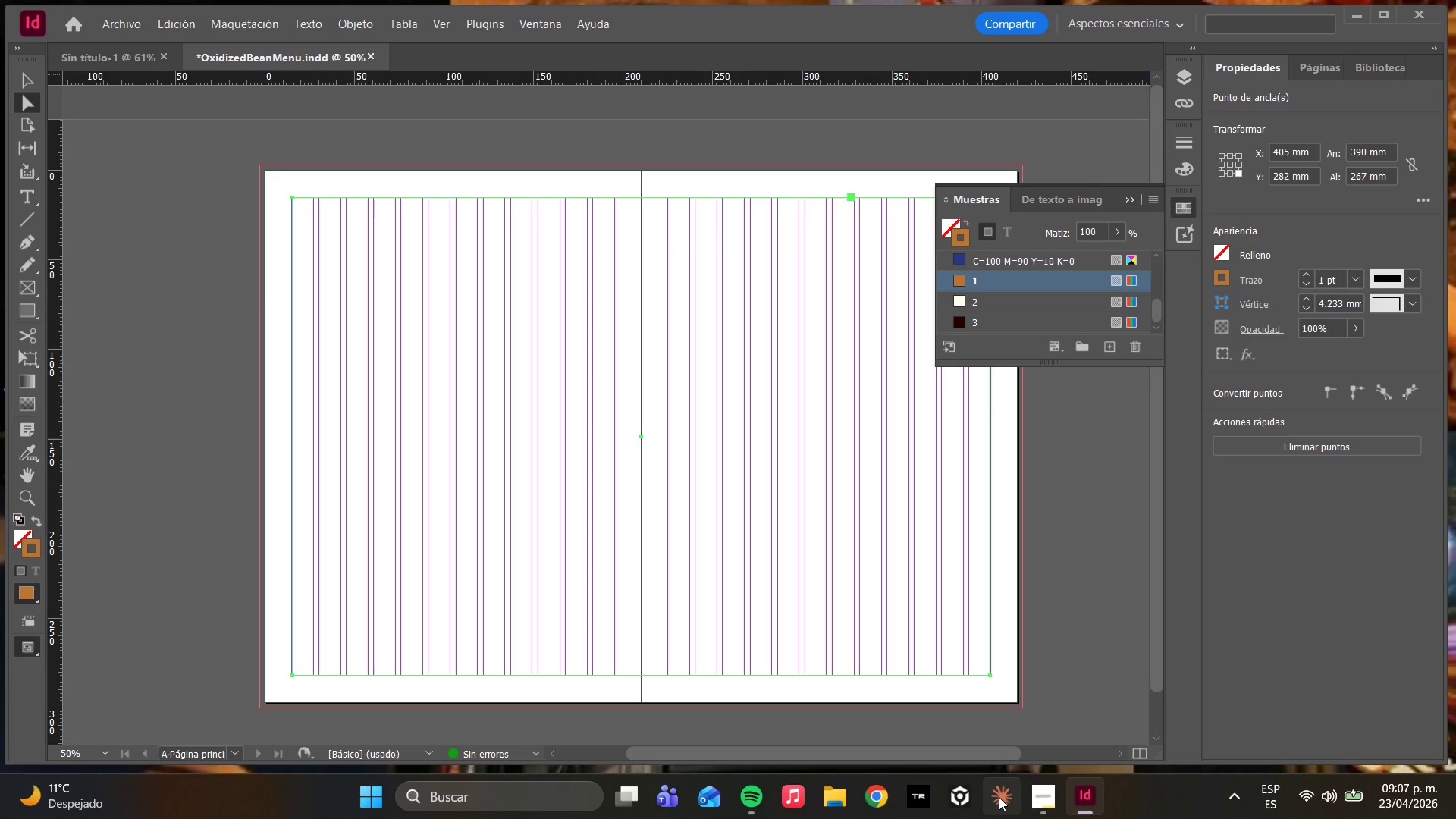 
left_click([1039, 795])